 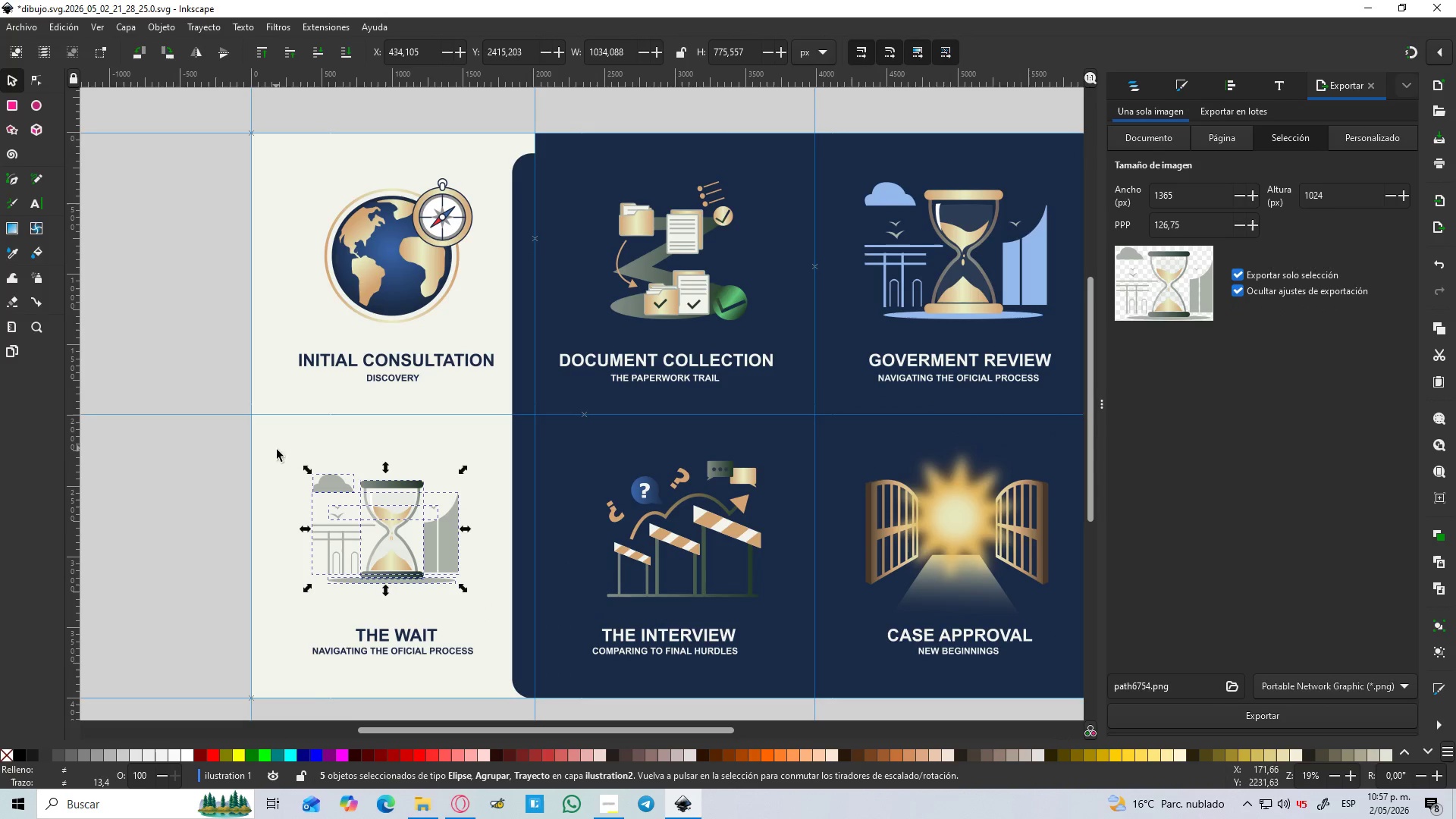 
key(N)
 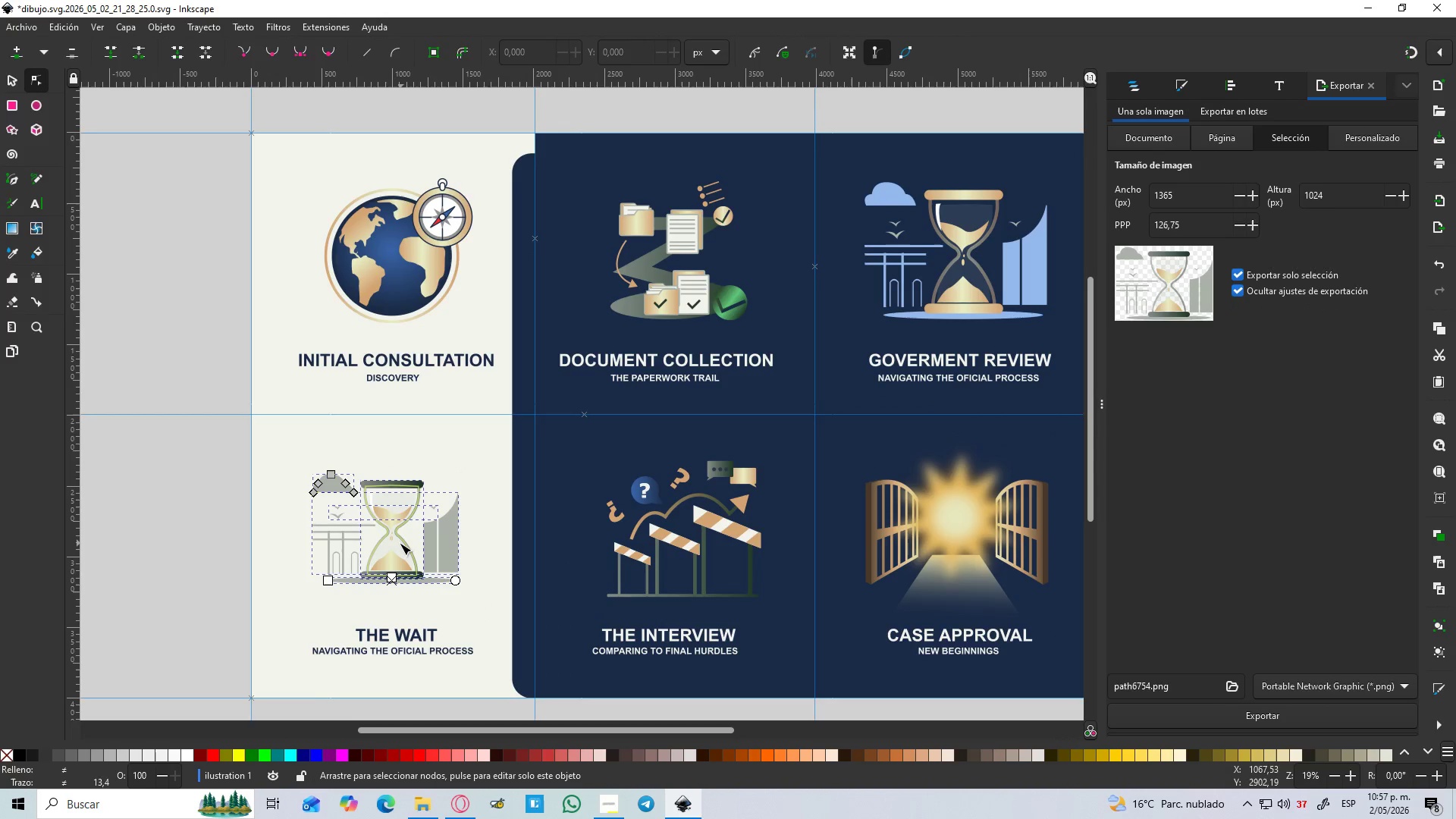 
hold_key(key=ControlLeft, duration=0.62)
scroll: coordinate [388, 535], scroll_direction: up, amount: 2.0
 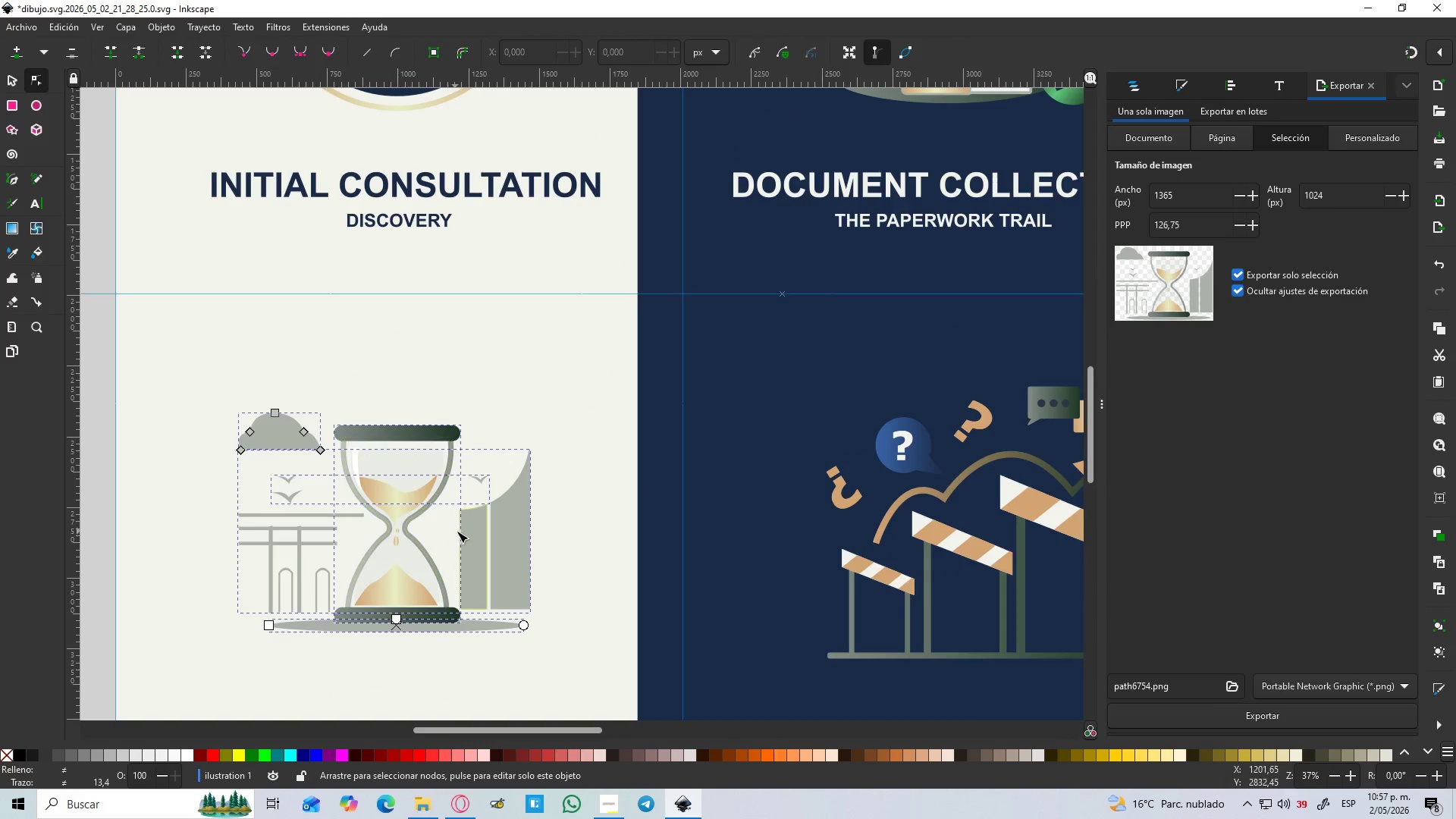 
hold_key(key=ShiftLeft, duration=0.98)
left_click([470, 541])
 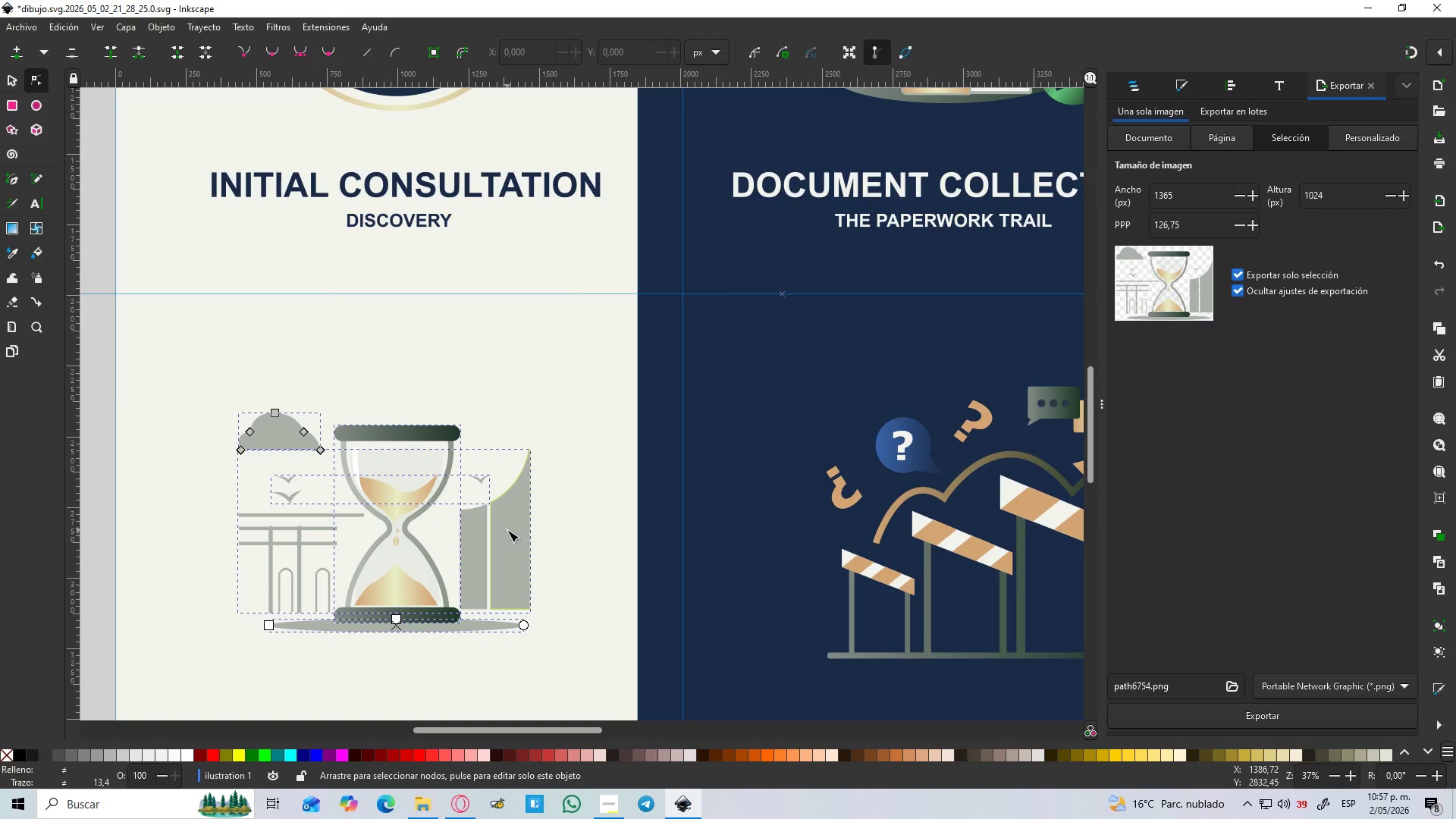 
left_click([507, 530])
 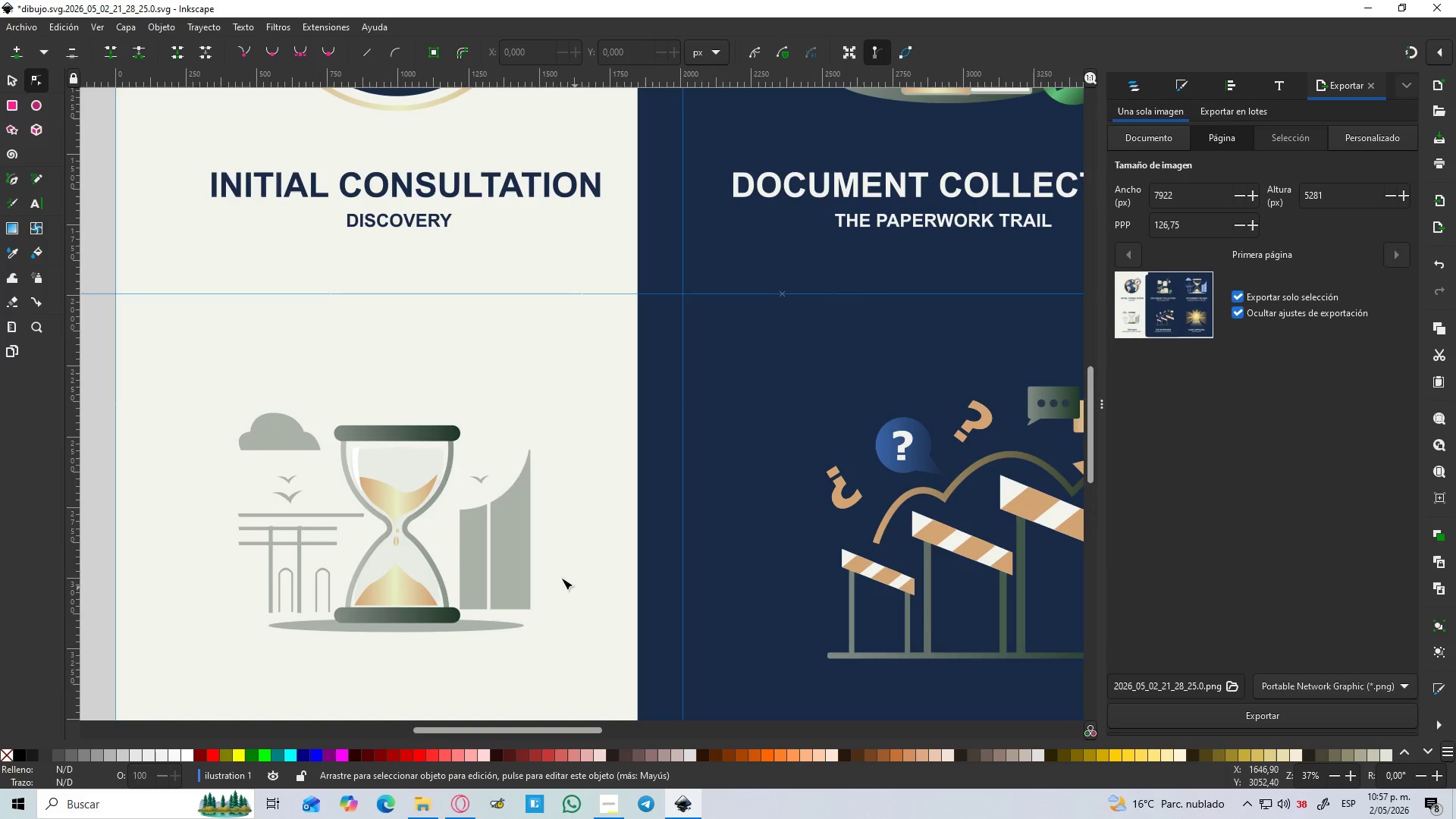 
double_click([534, 559])
 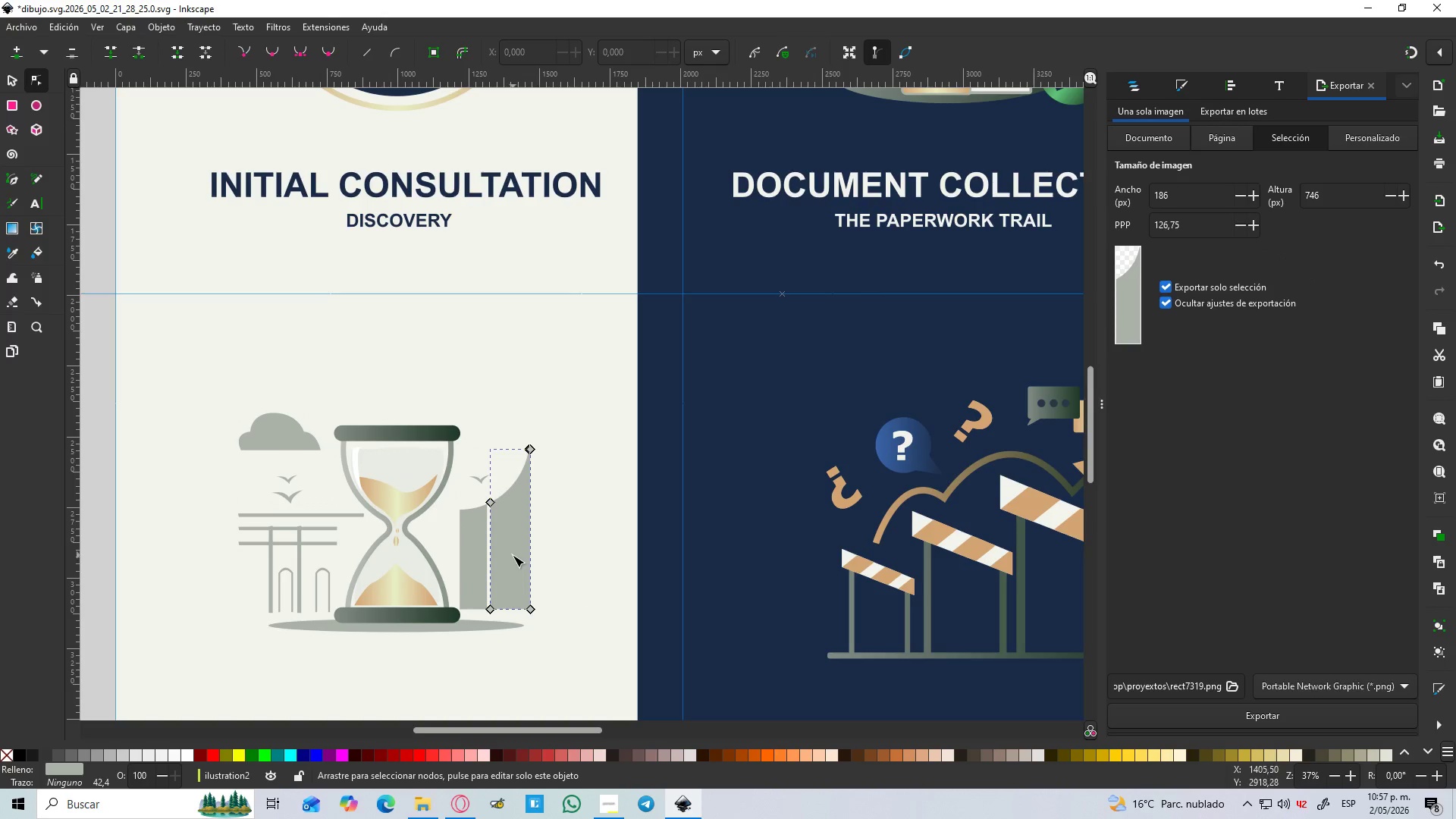 
hold_key(key=ShiftLeft, duration=1.5)
left_click([476, 557])
 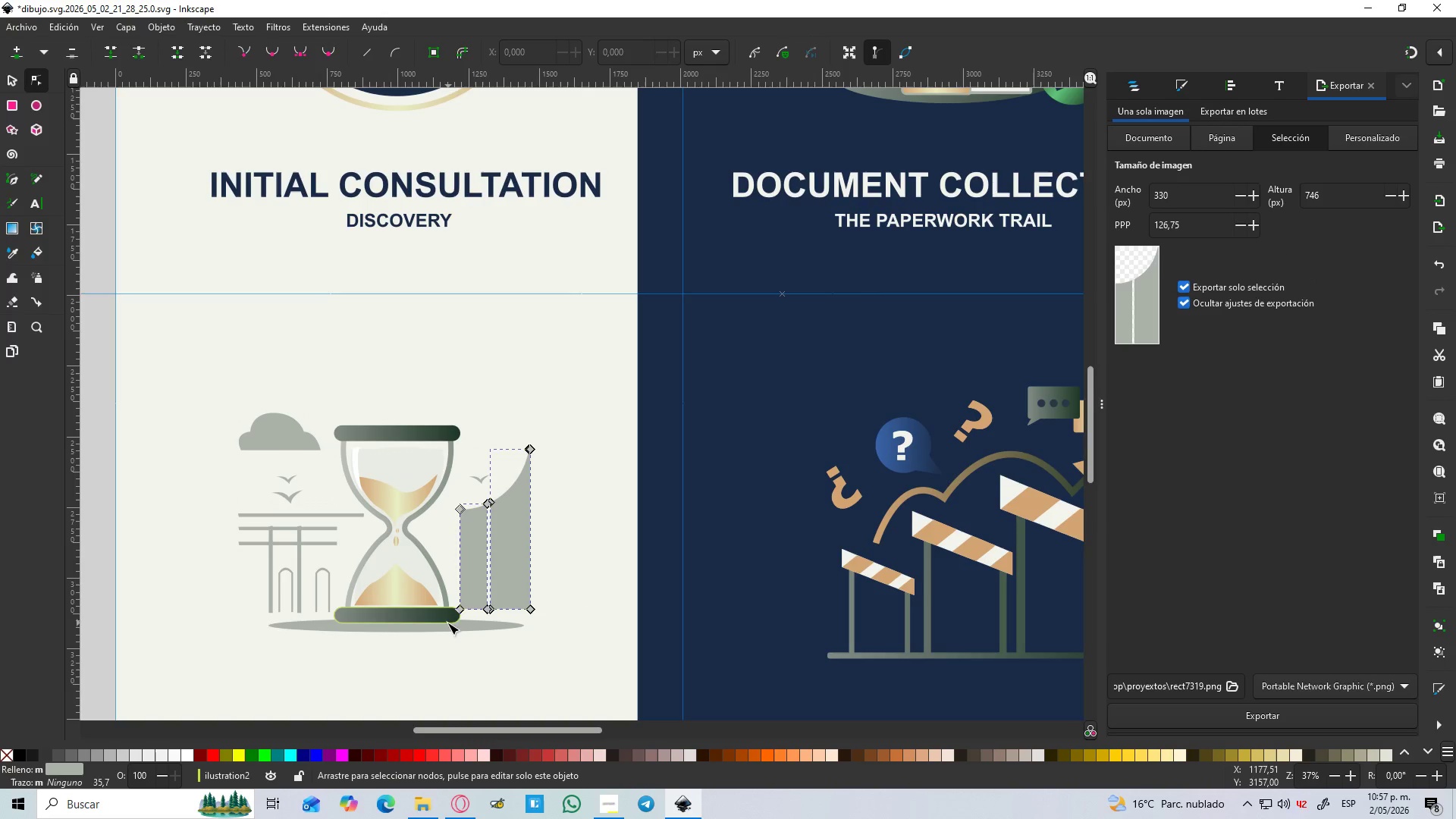 
left_click([444, 631])